 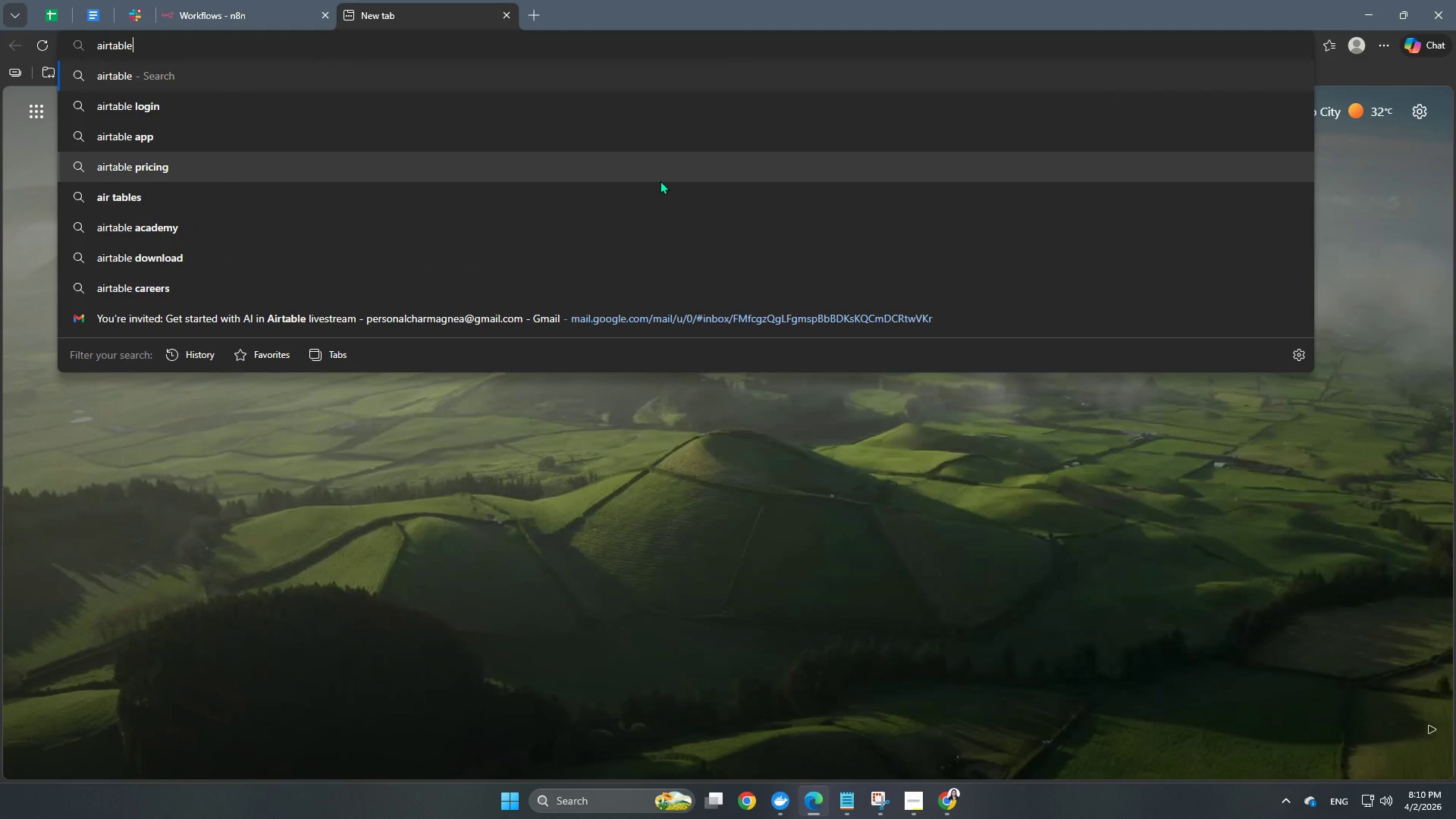 
key(Enter)
 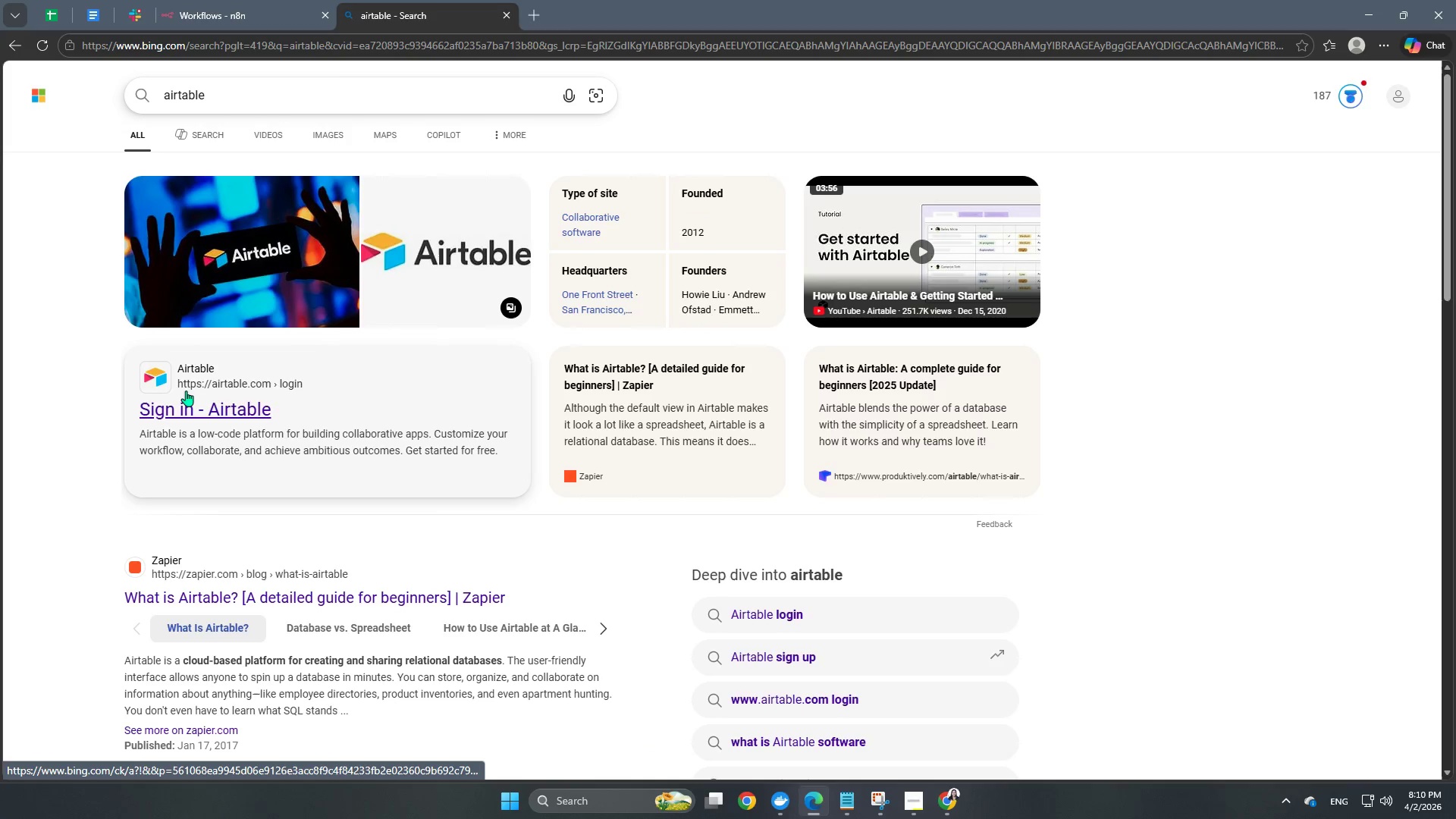 
left_click([242, 419])
 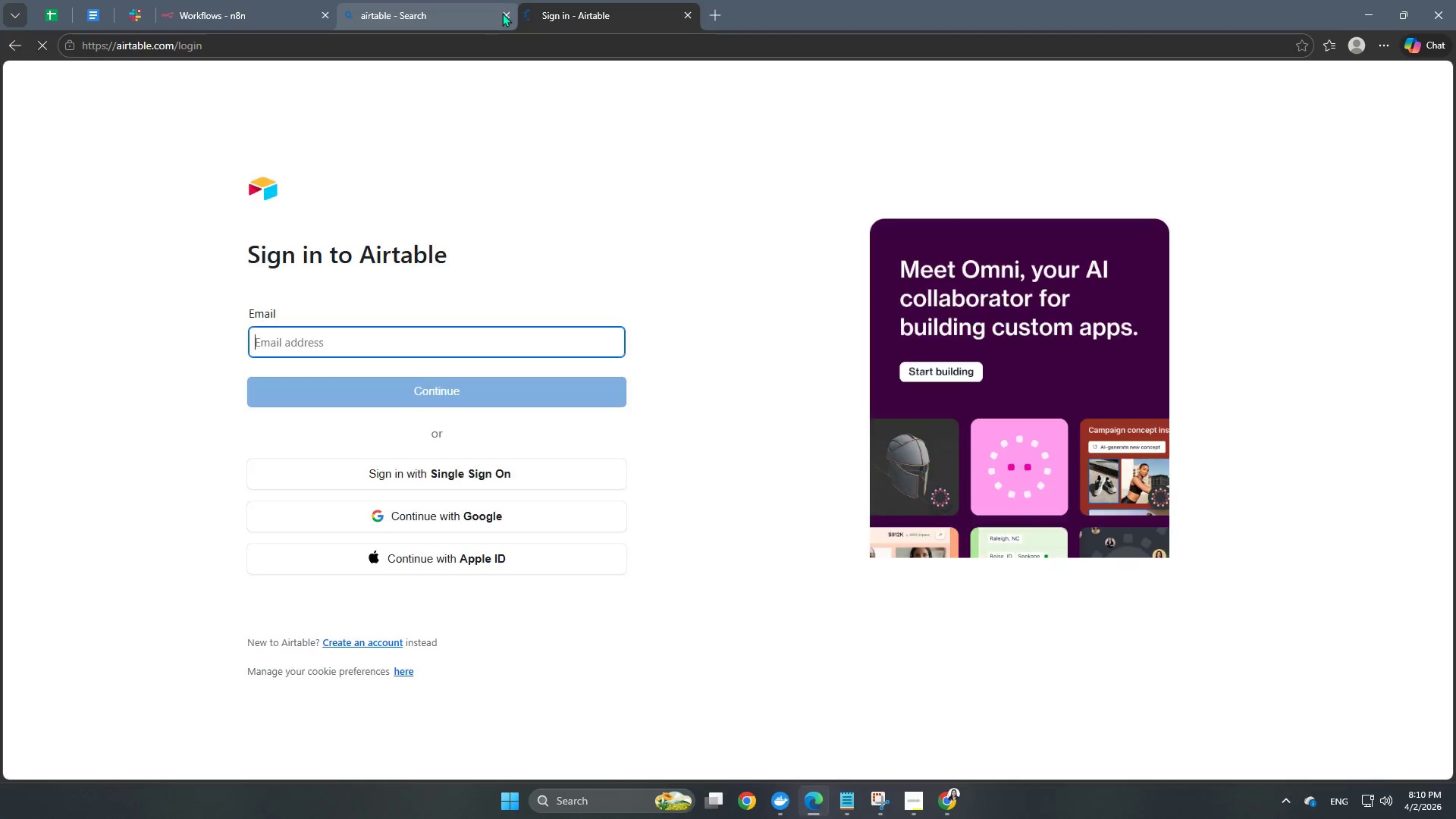 
left_click([506, 16])
 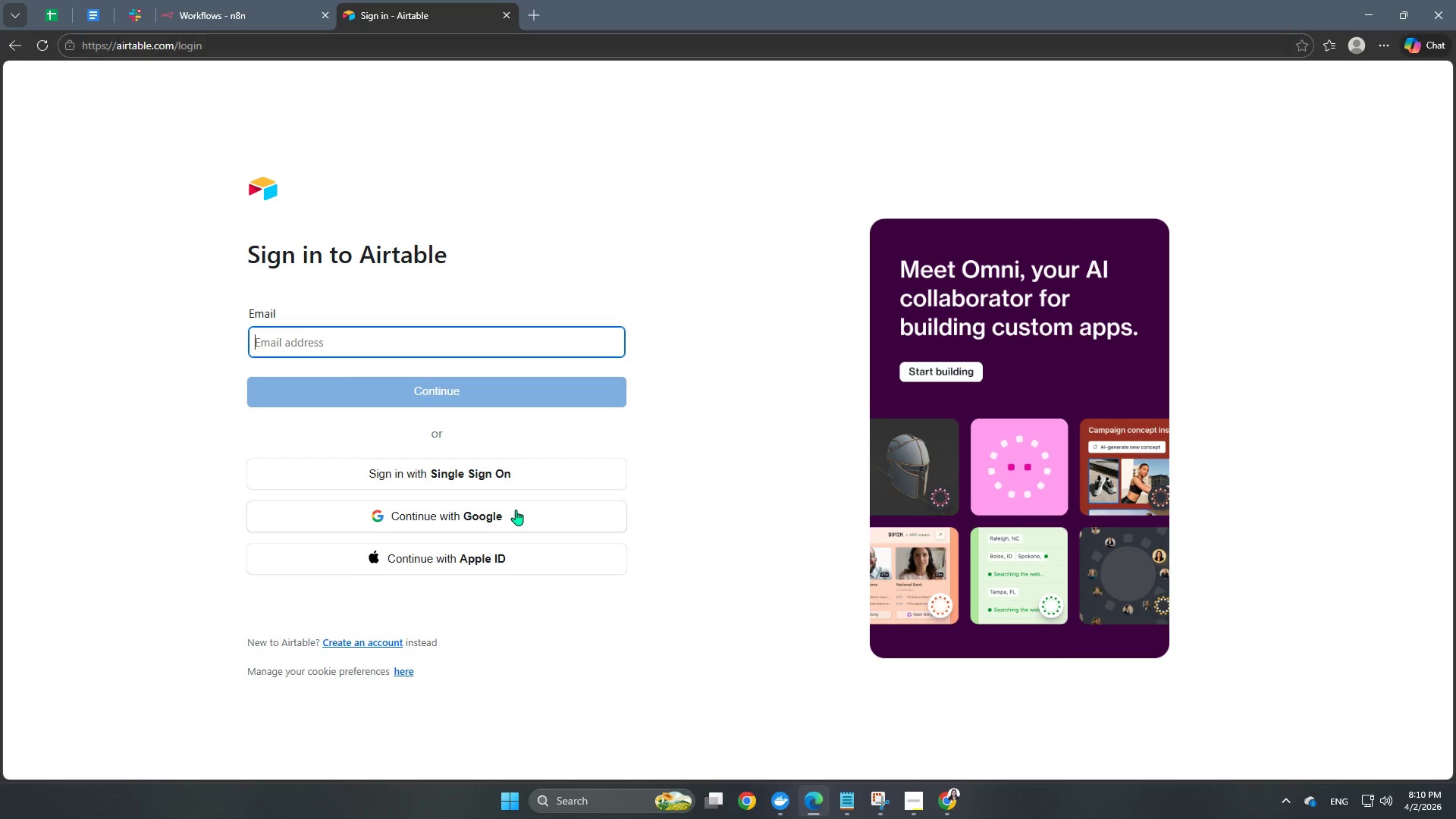 
left_click([507, 516])
 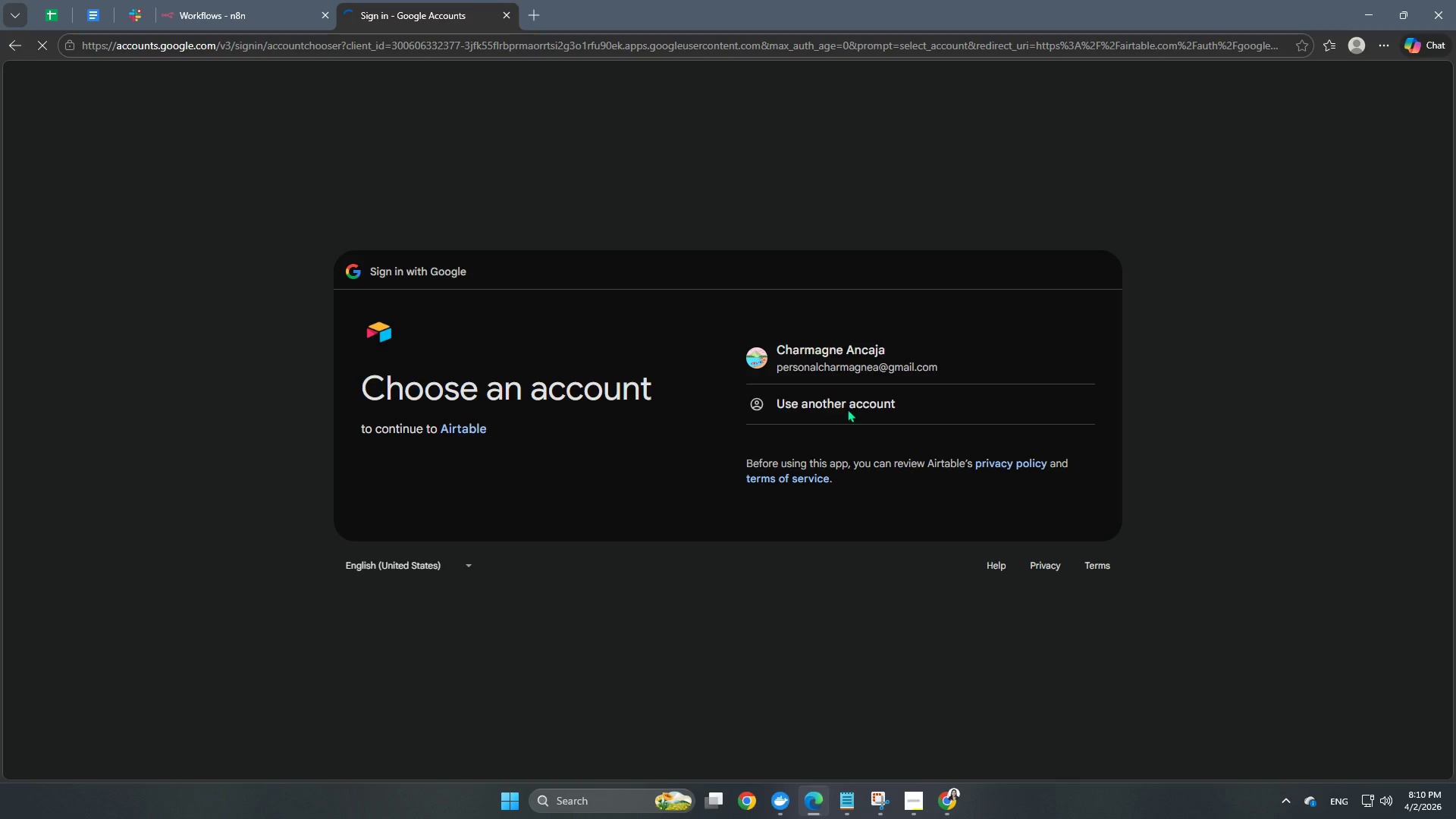 
left_click([857, 356])
 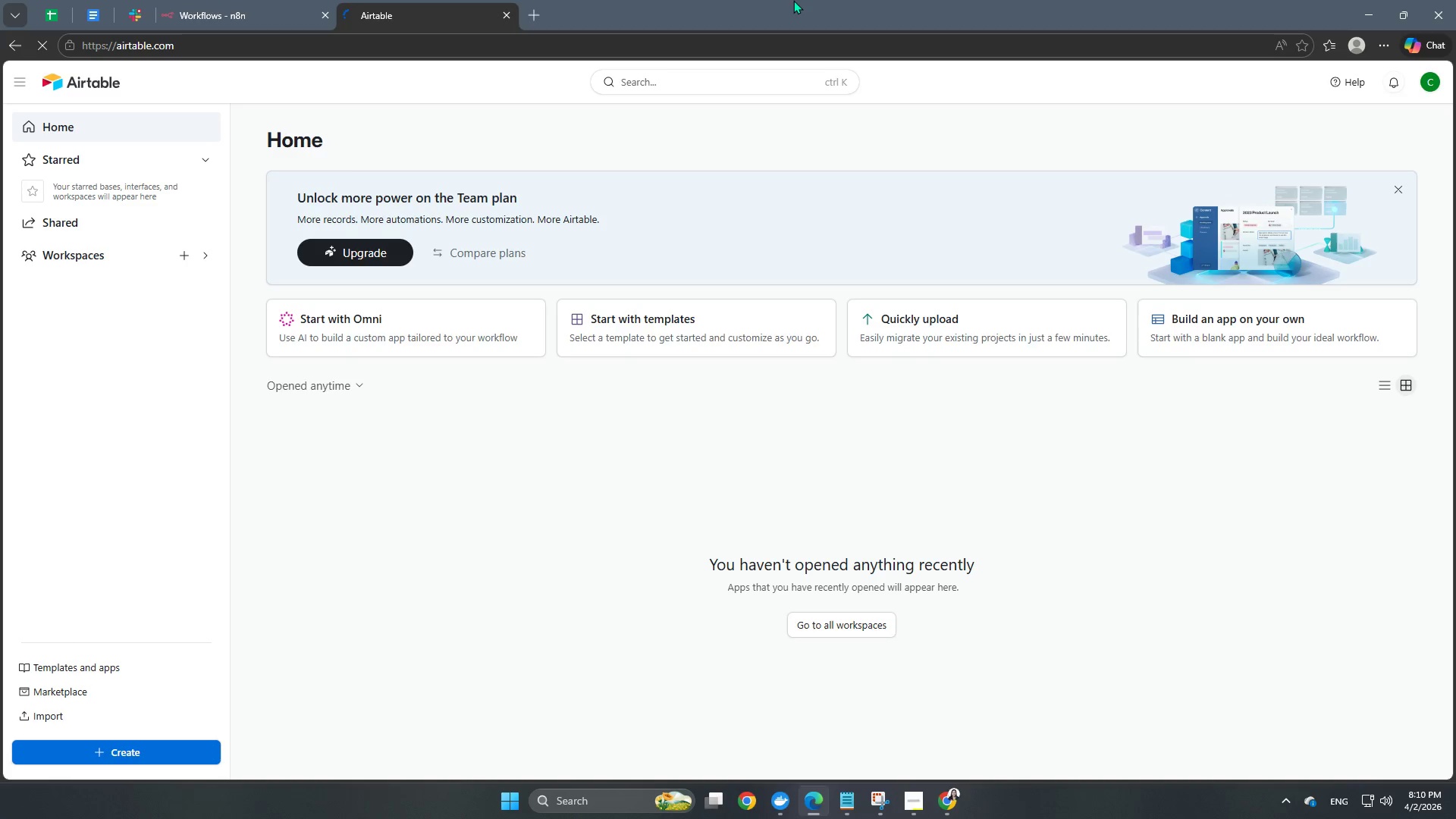 
wait(12.17)
 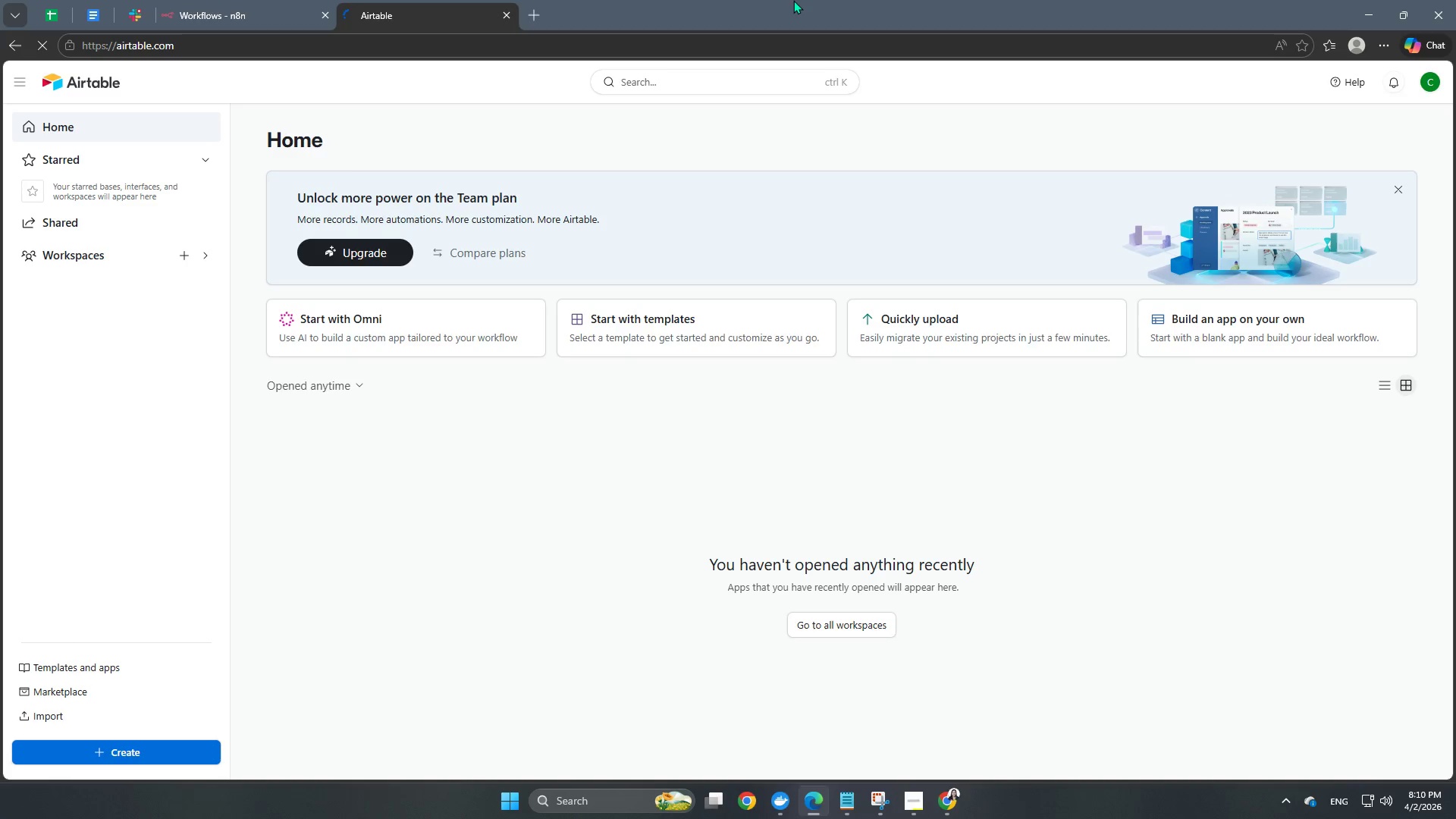 
left_click([184, 259])
 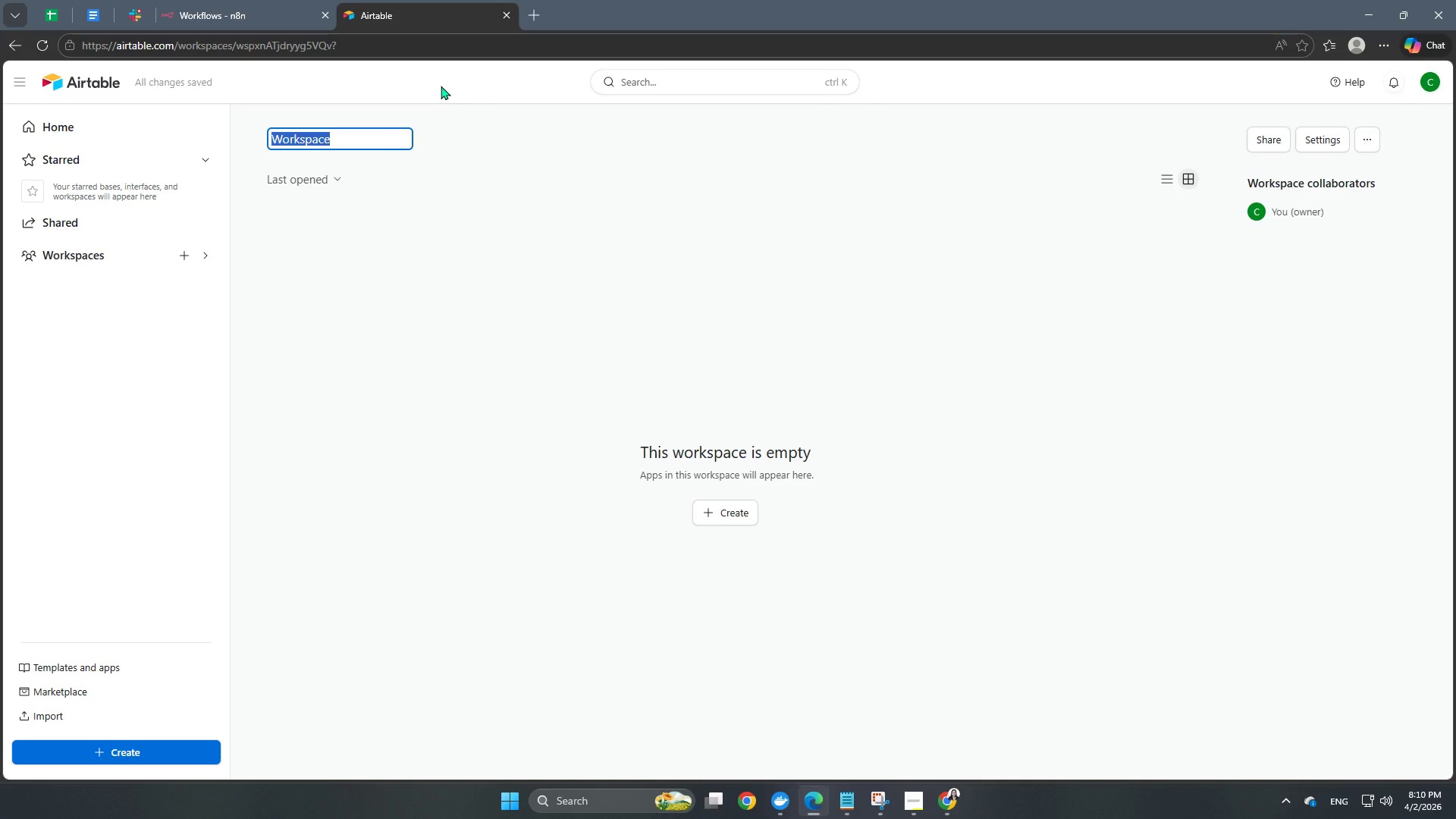 
left_click([252, 11])
 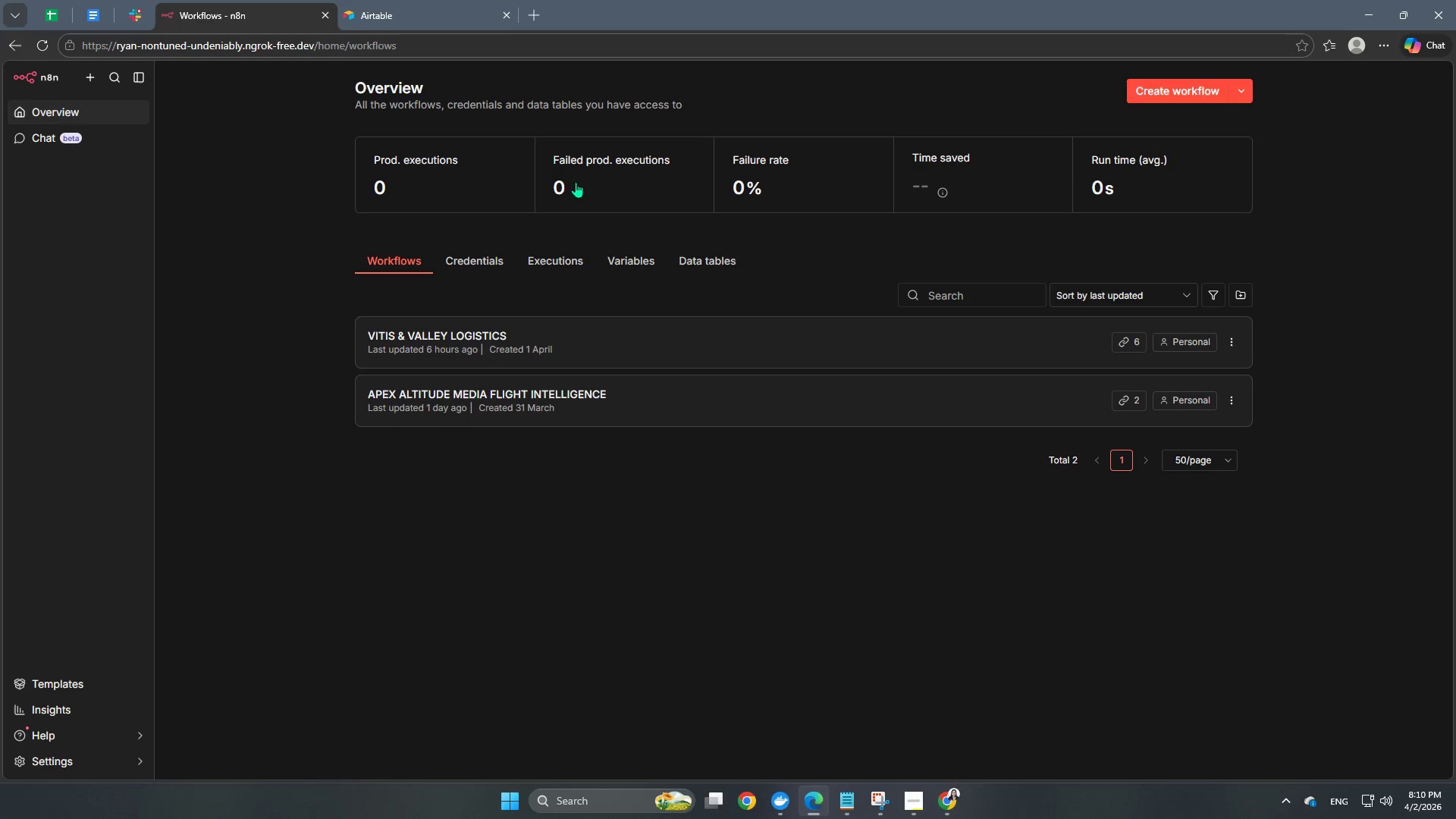 
left_click([432, 8])